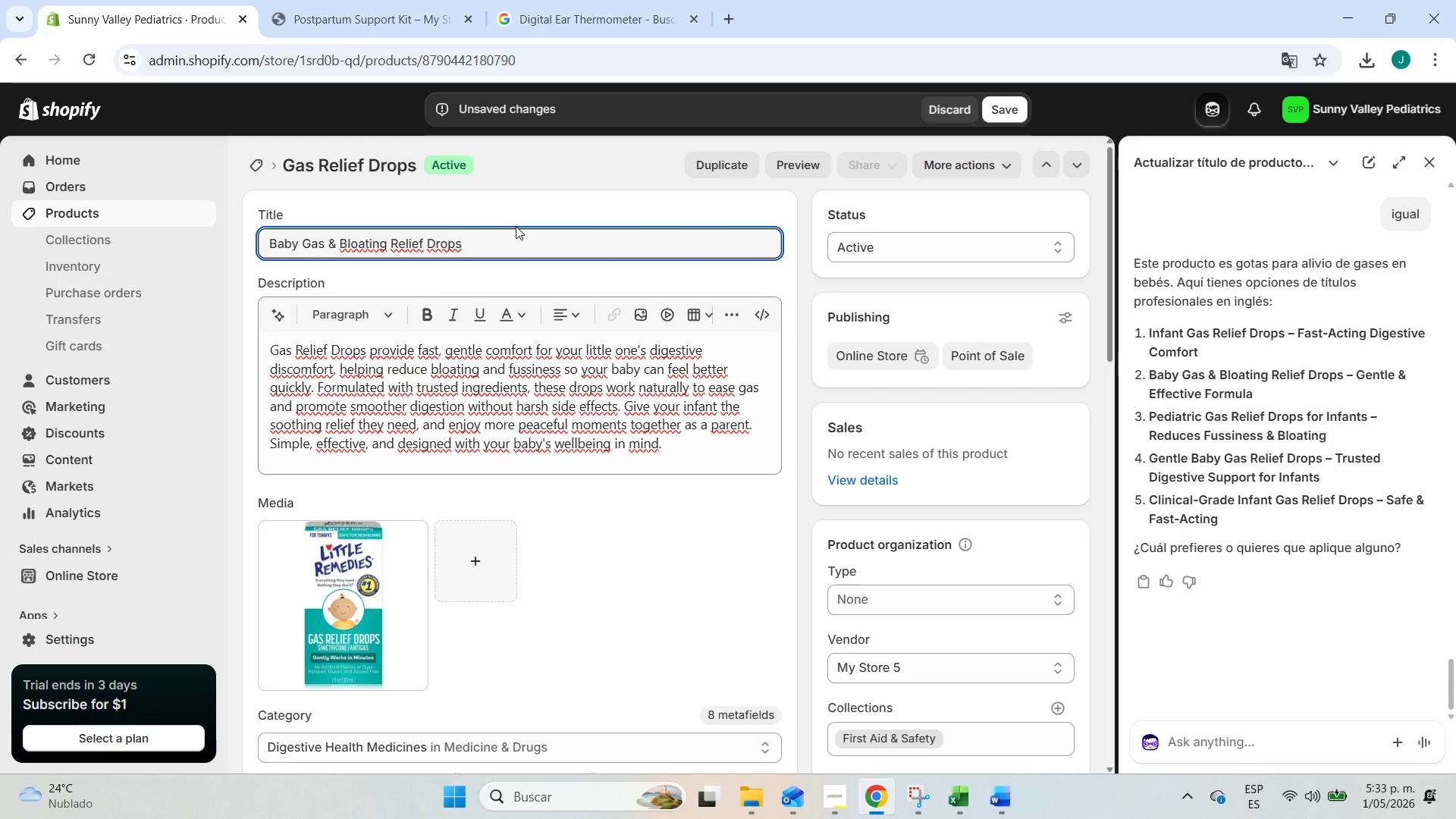 
hold_key(key=Backspace, duration=0.69)
 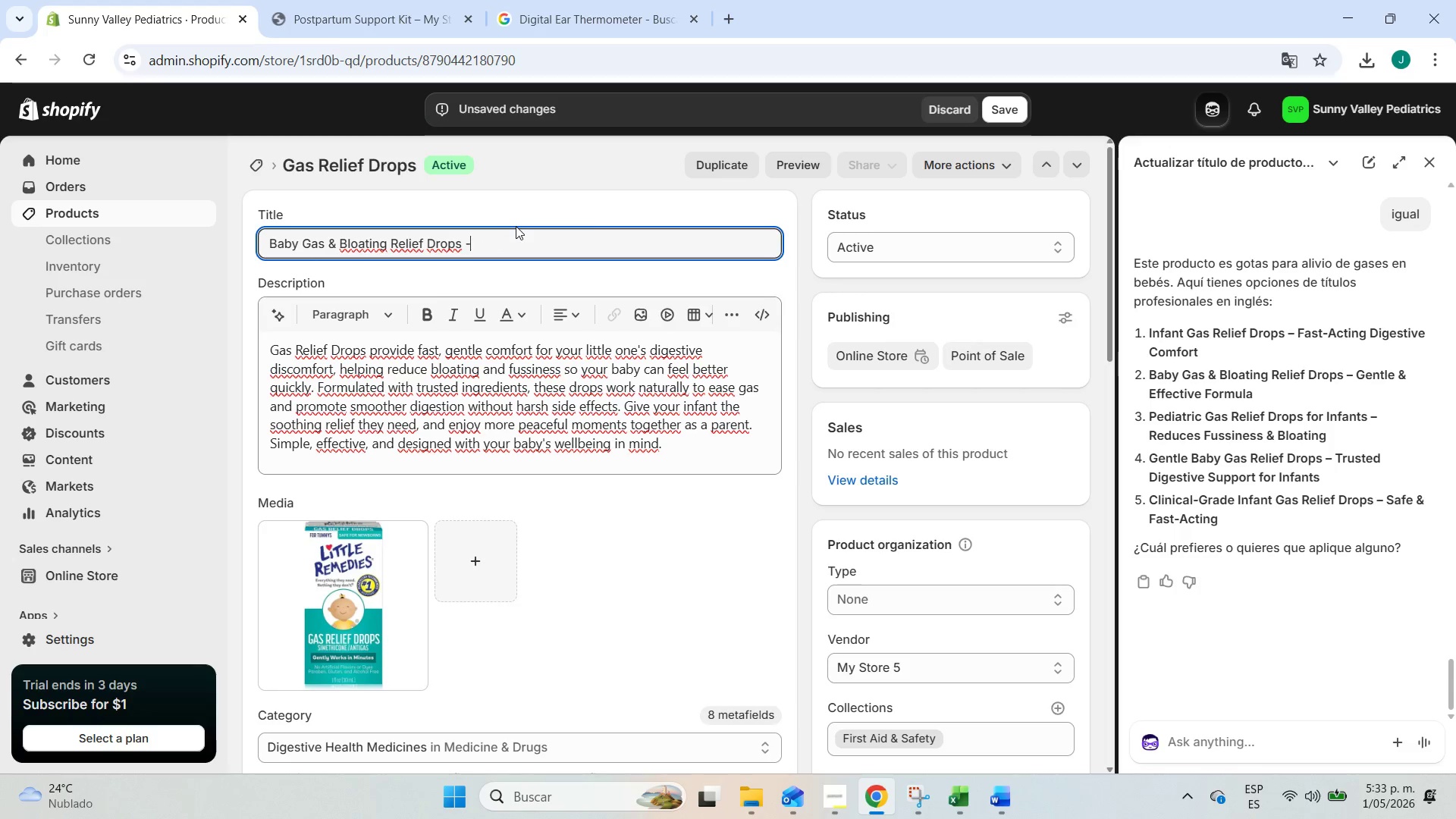 
type(Gentle )
 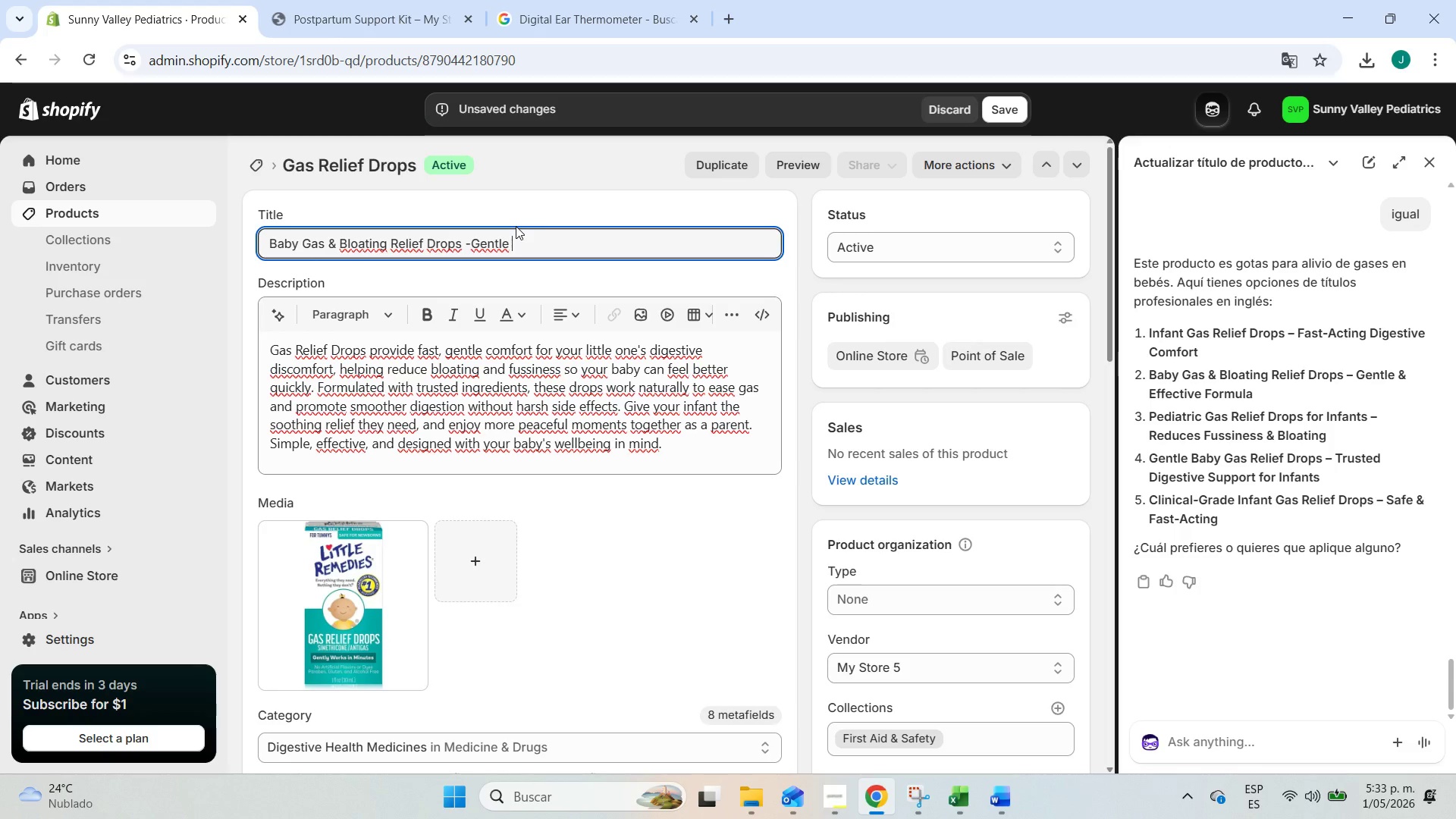 
hold_key(key=ShiftRight, duration=0.31)